 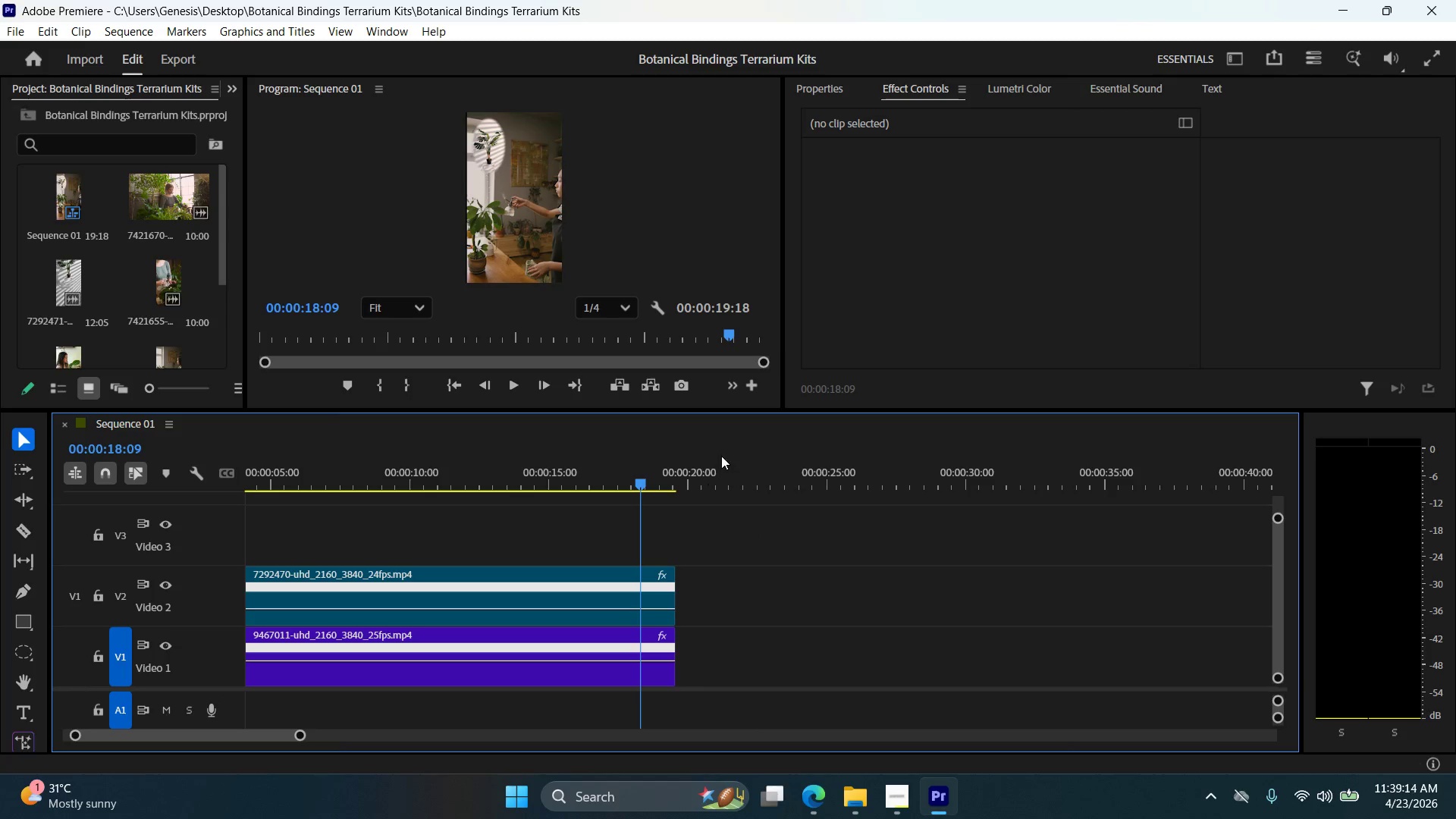 
left_click_drag(start_coordinate=[639, 486], to_coordinate=[582, 499])
 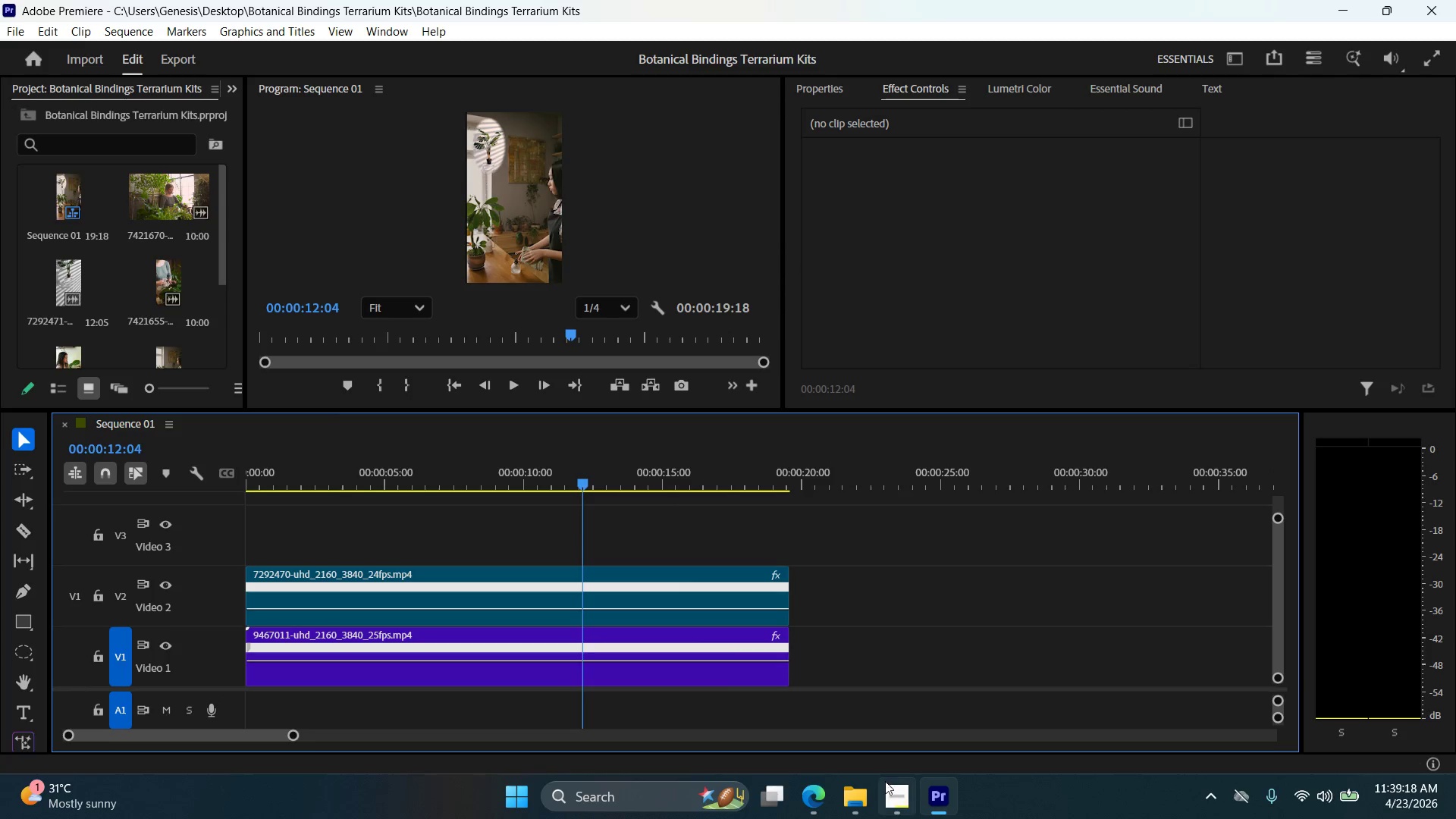 
scroll: coordinate [704, 484], scroll_direction: down, amount: 4.0
 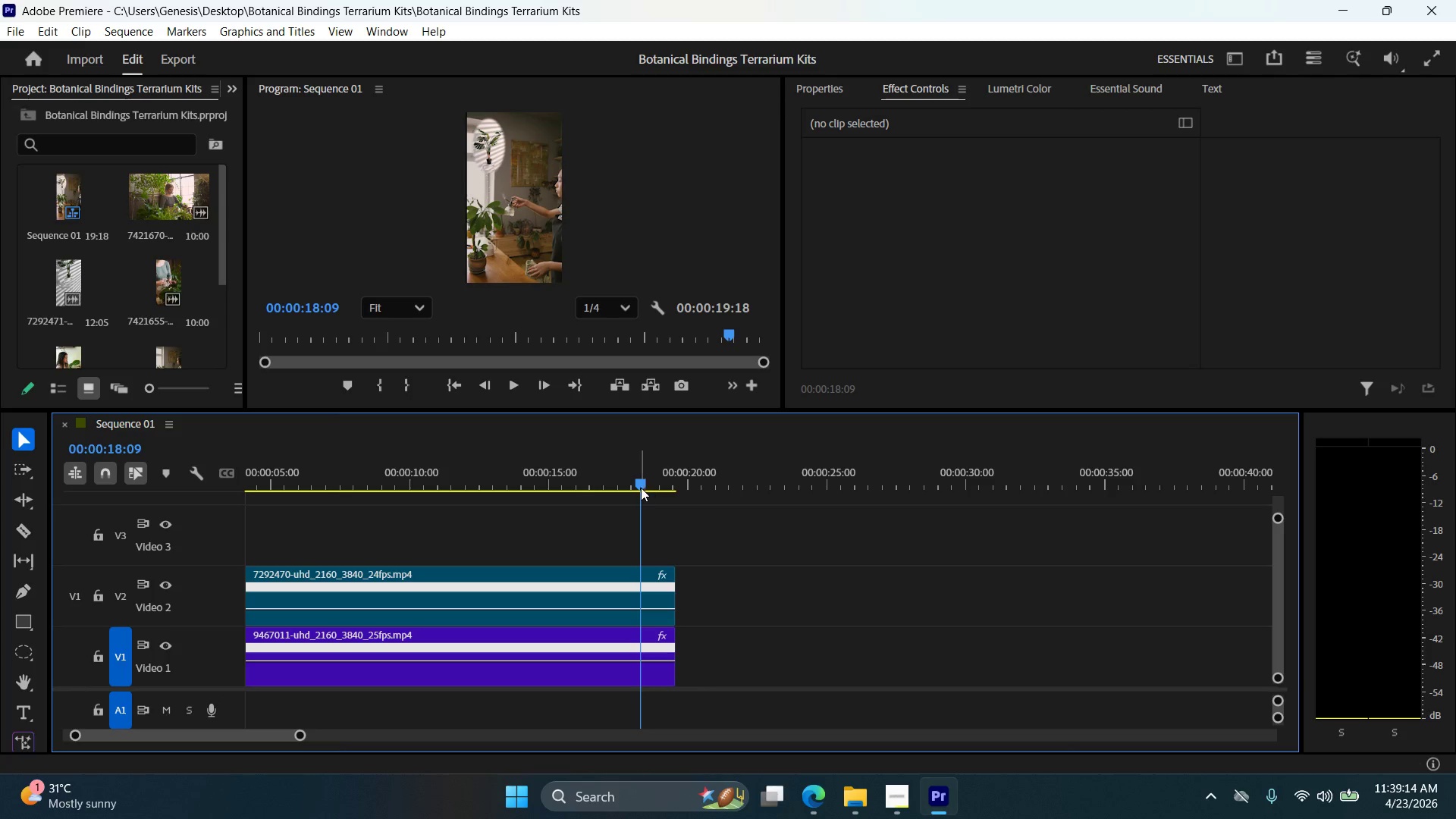 
left_click([873, 799])
 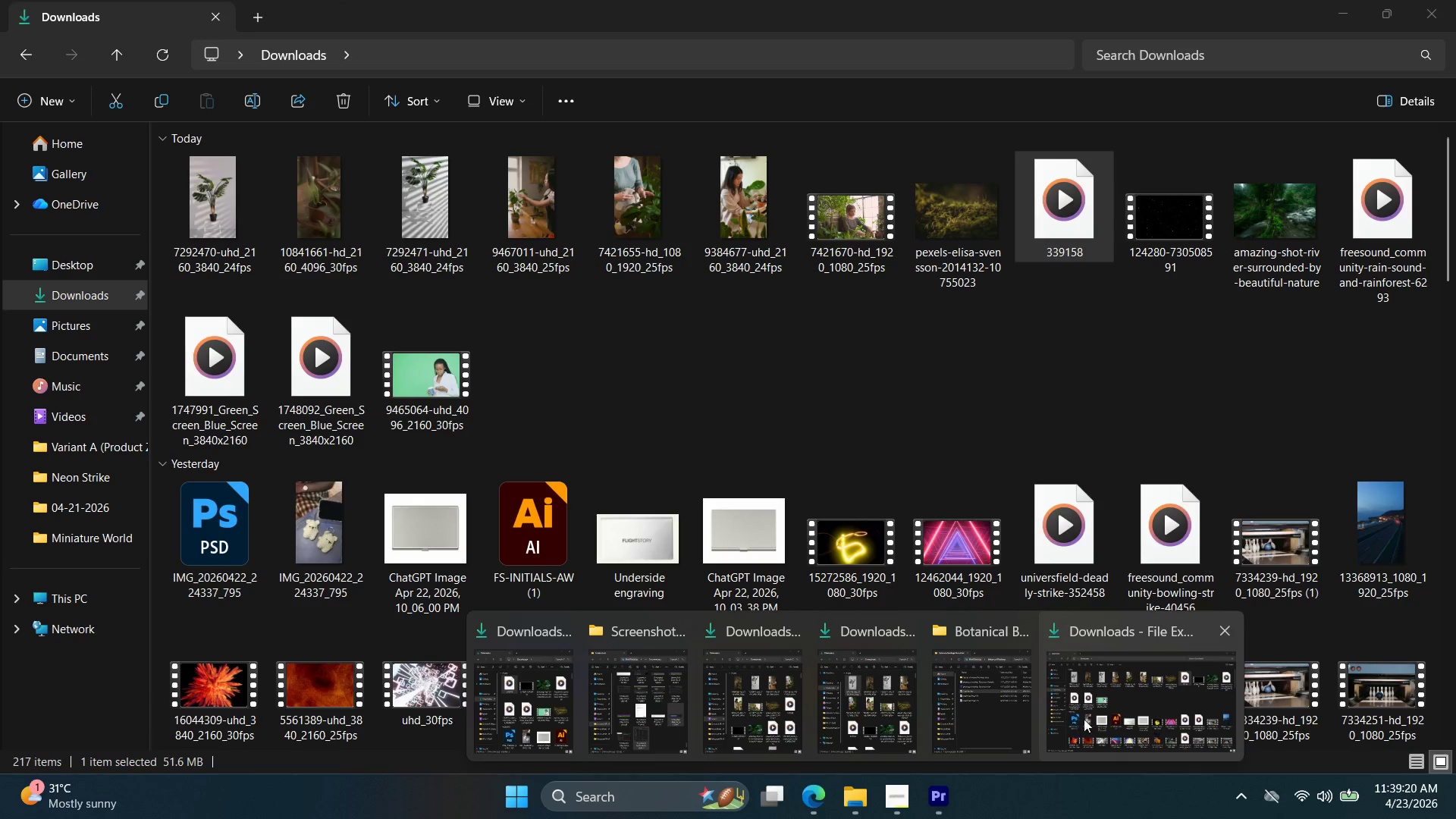 
left_click([1455, 818])
 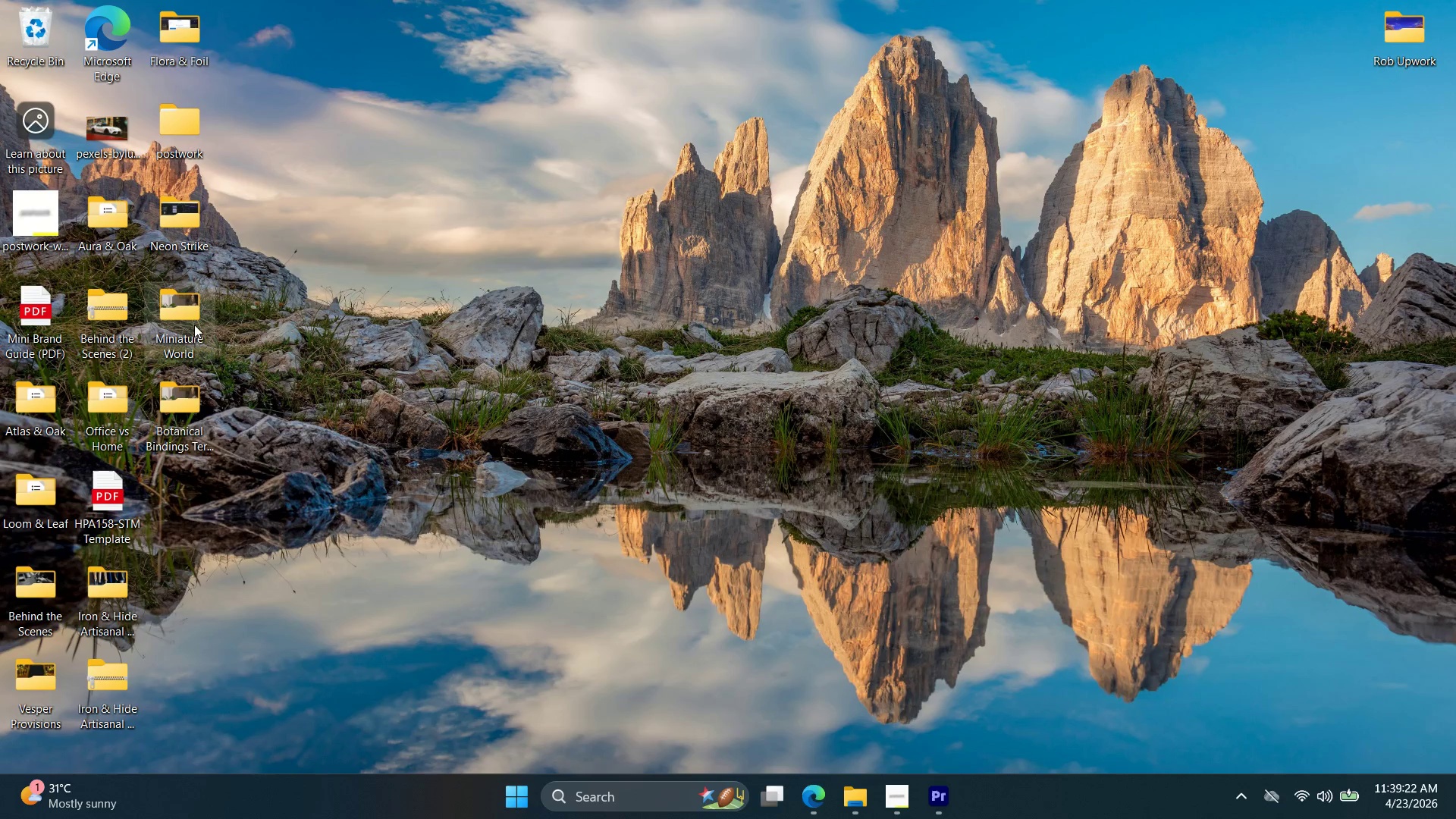 
double_click([174, 416])
 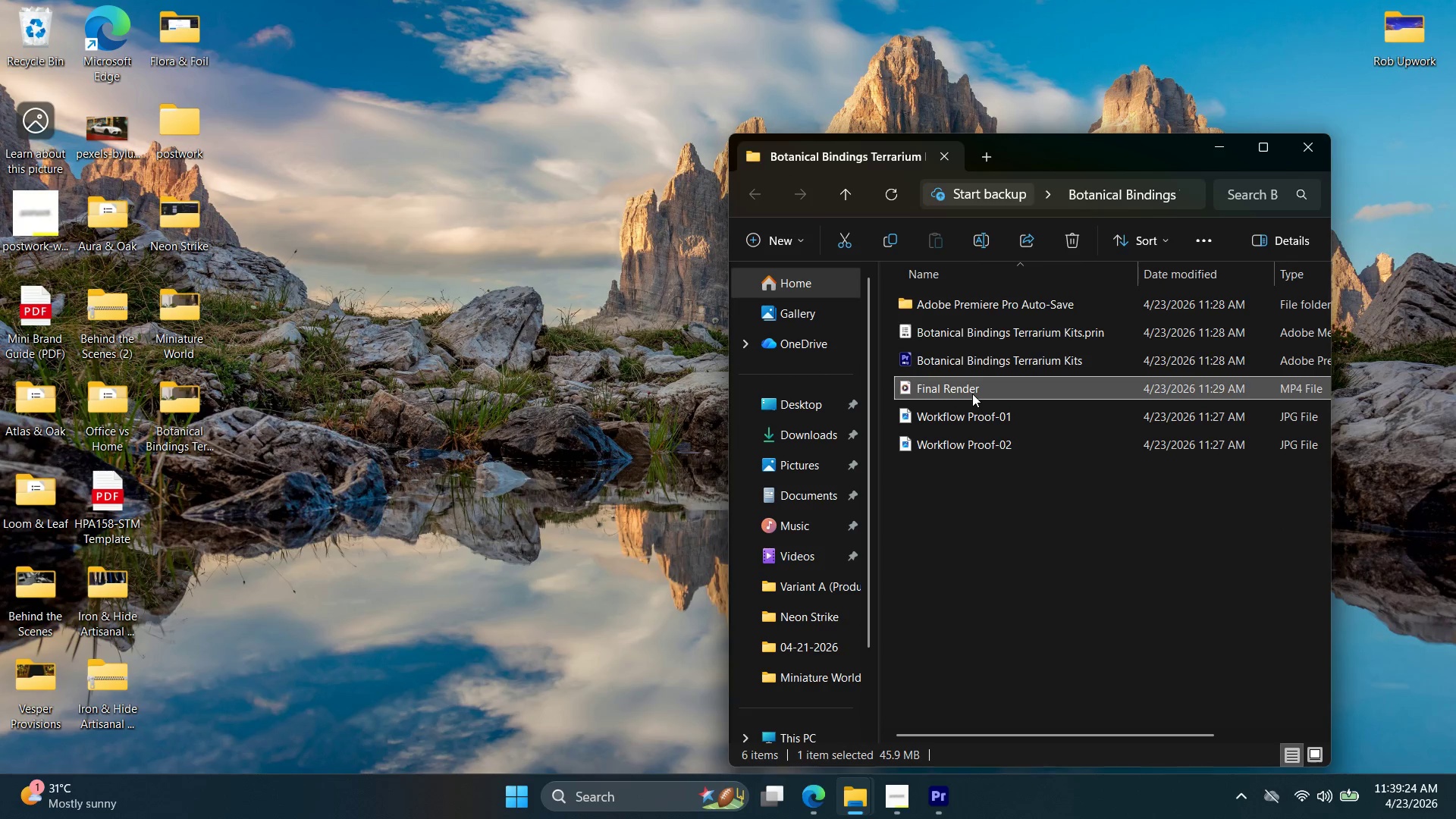 
double_click([972, 394])
 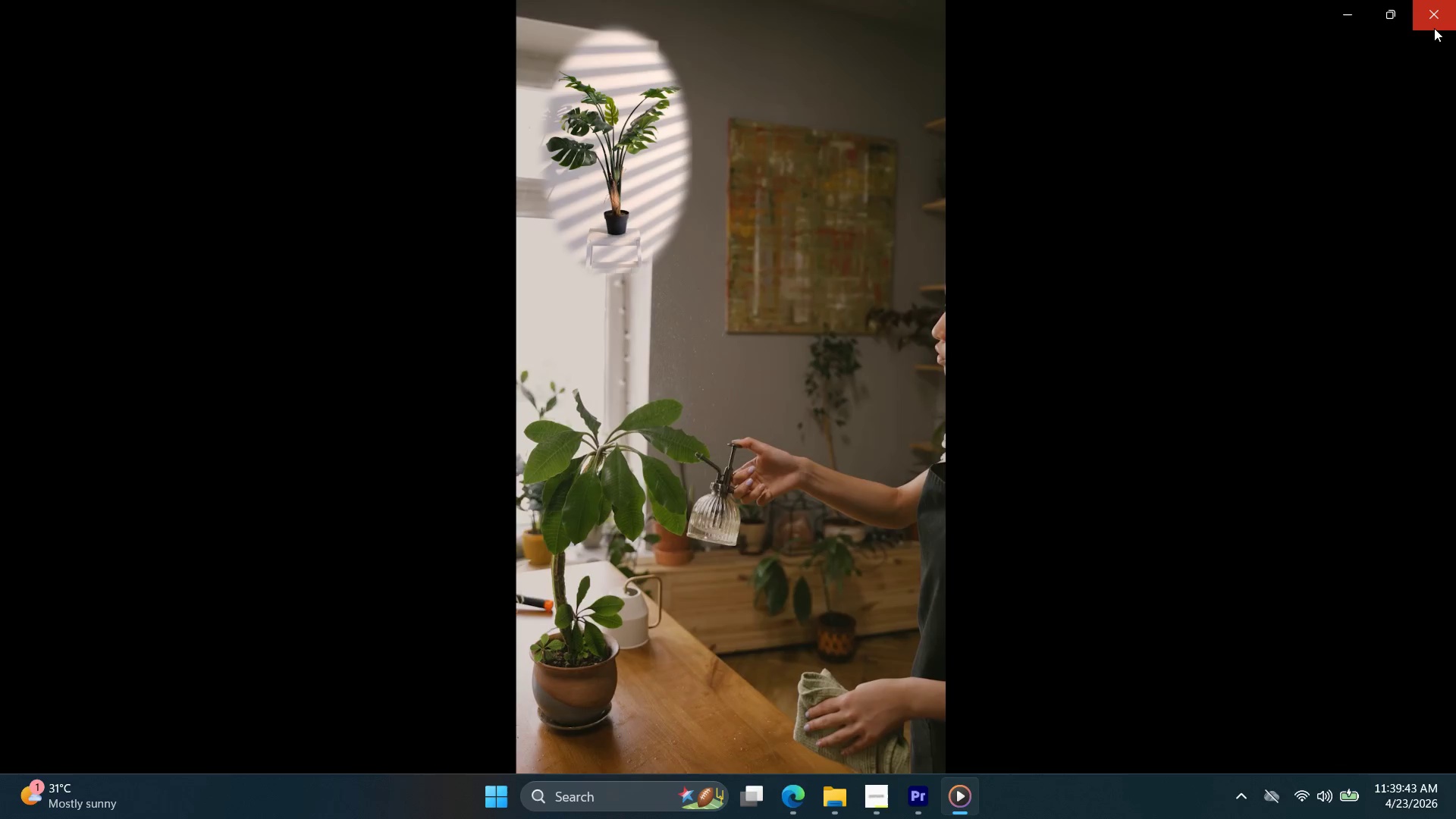 